 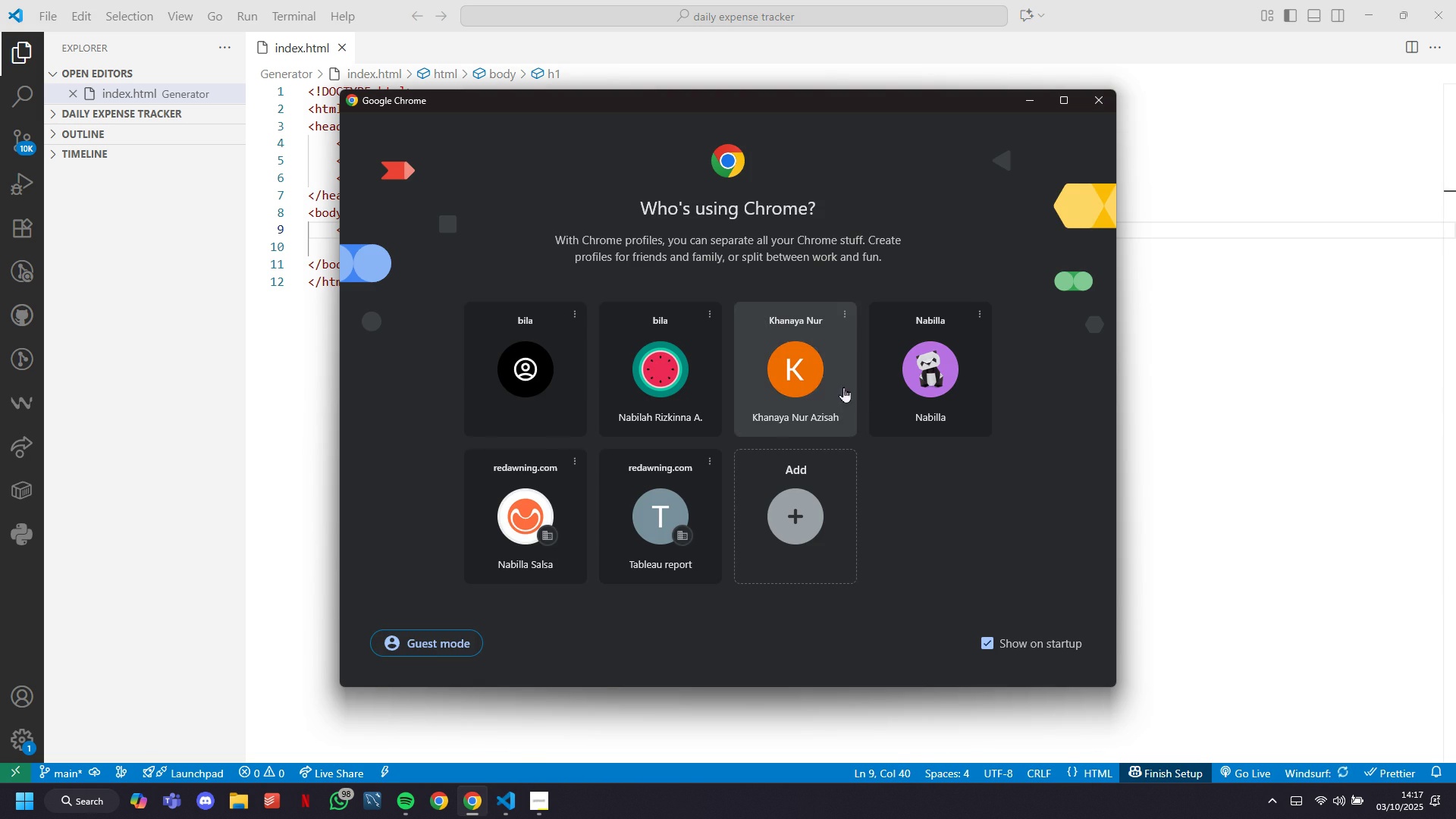 
left_click([1375, 16])
 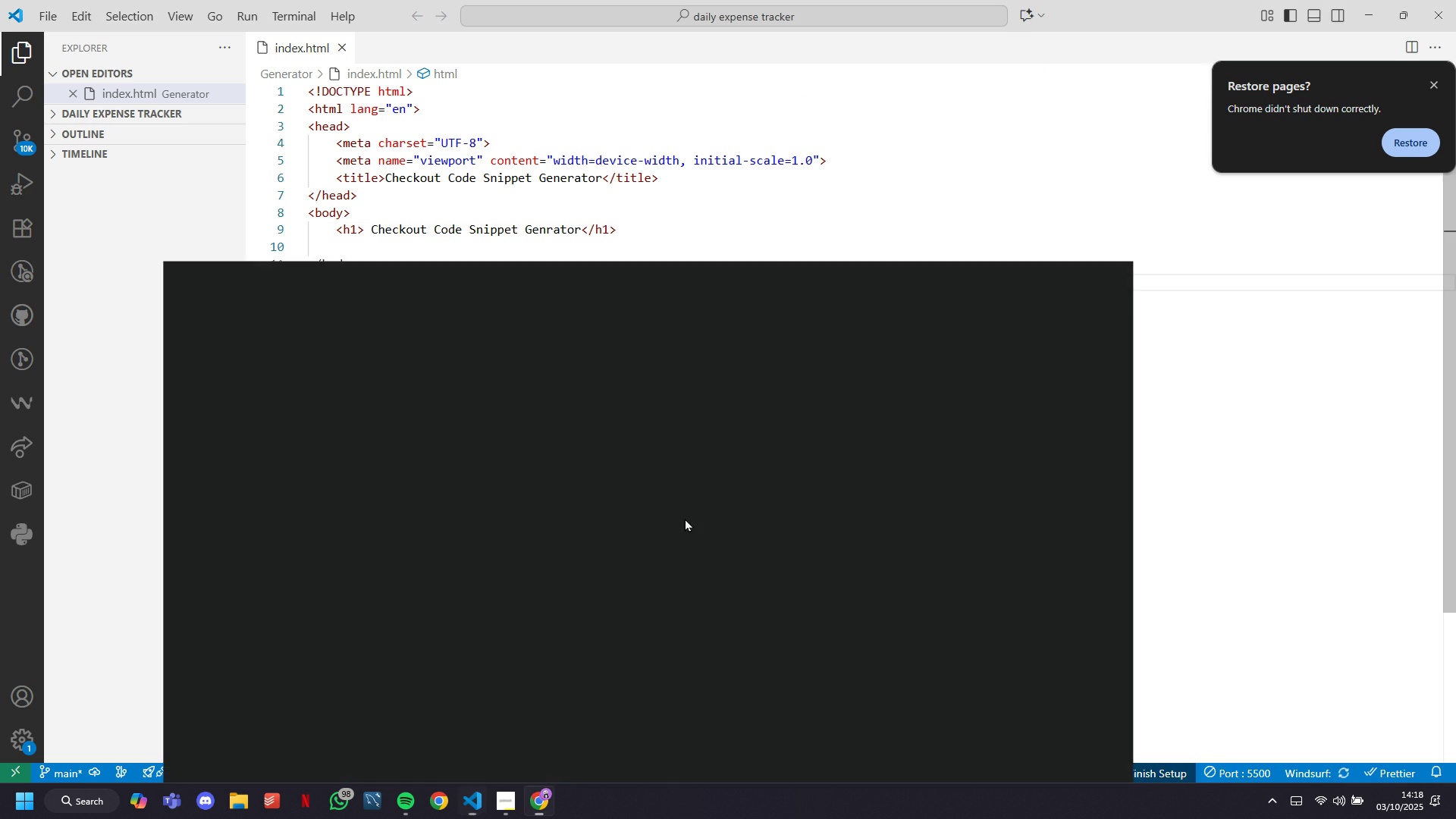 
wait(7.2)
 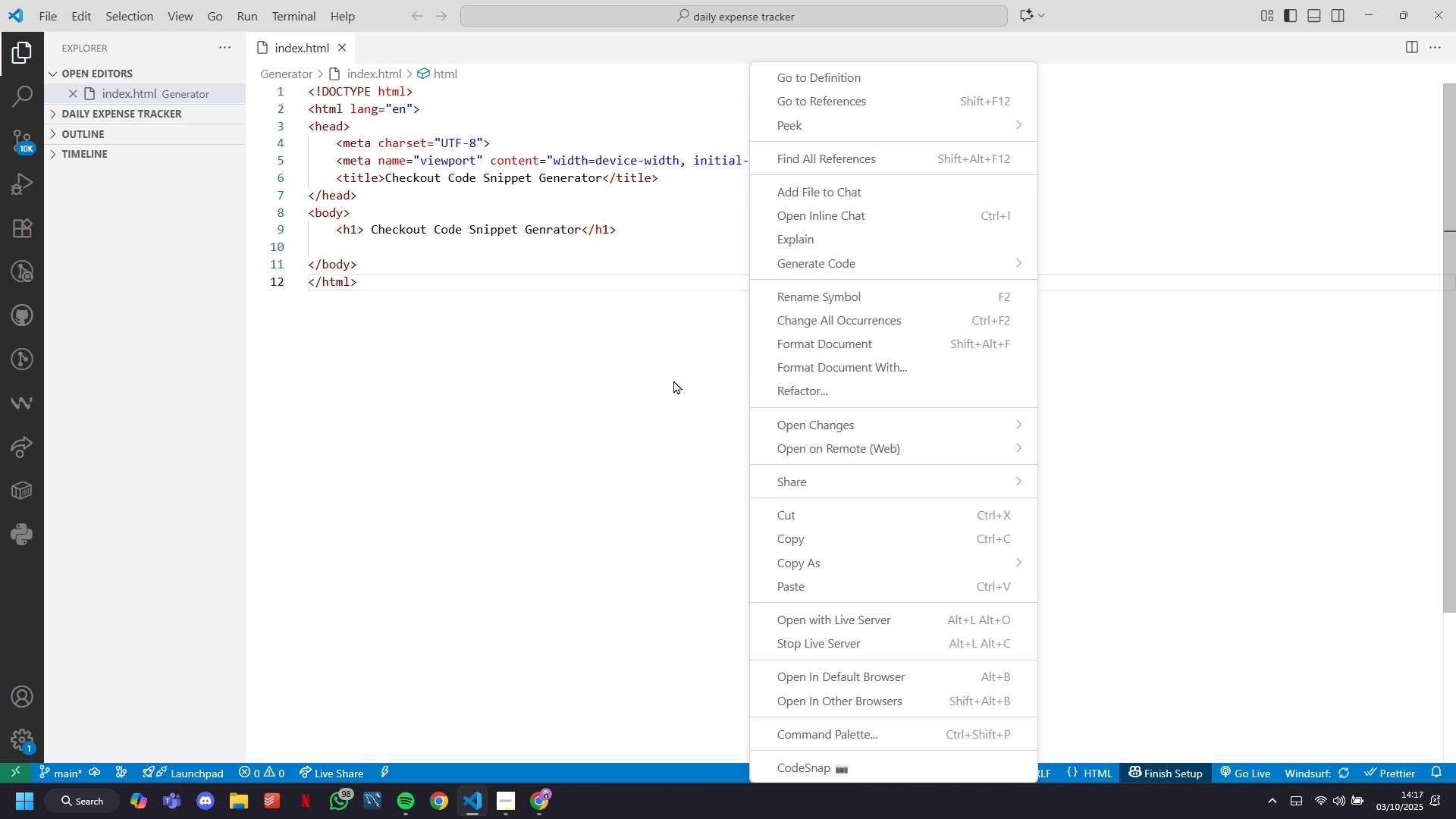 
left_click([1429, 93])
 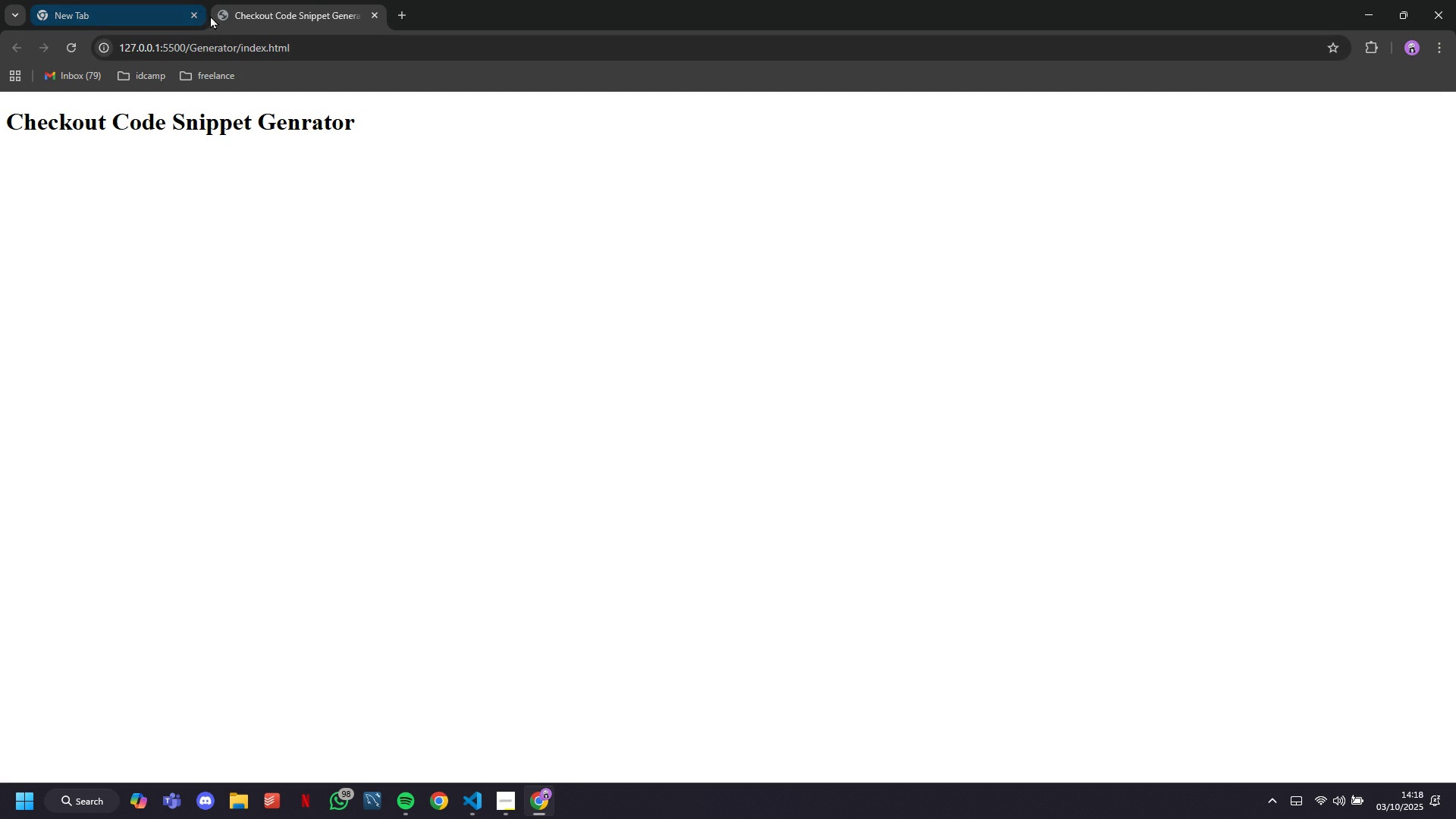 
left_click([192, 8])